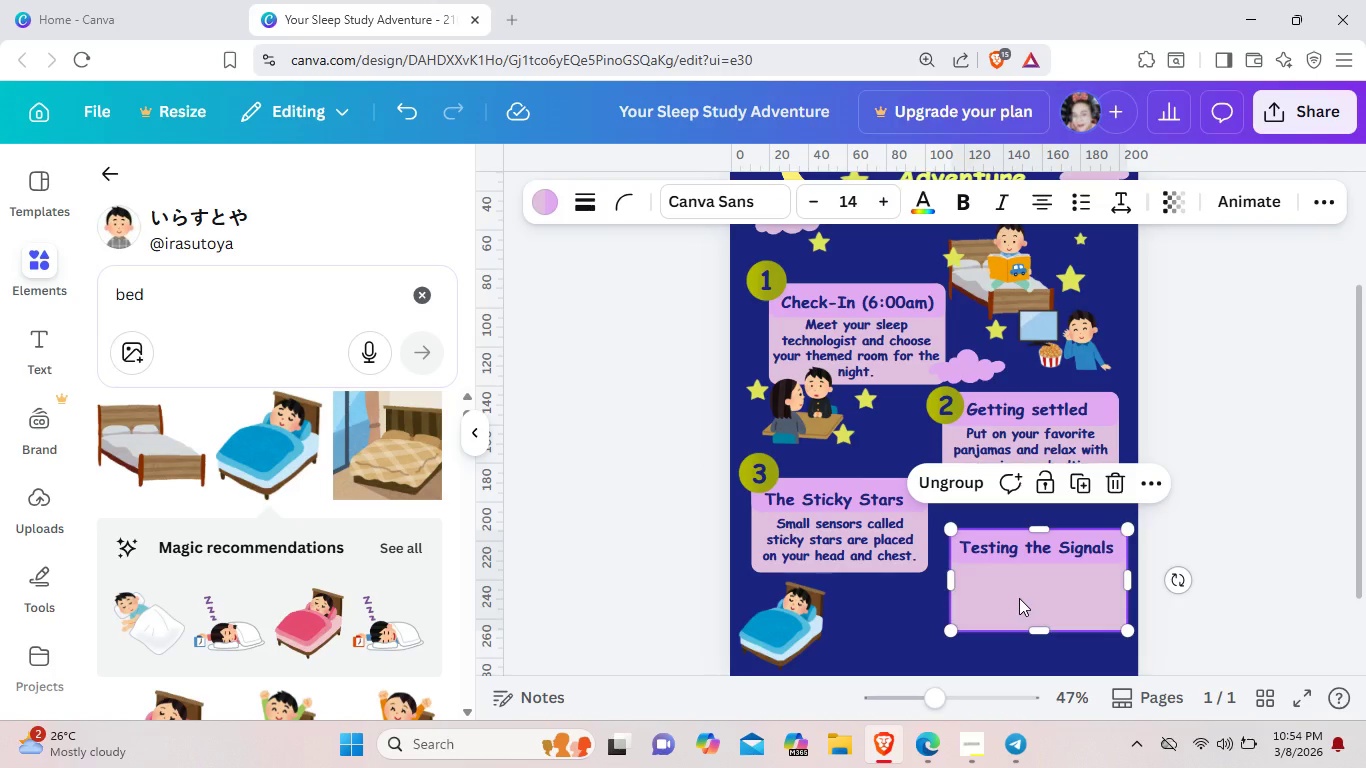 
key(Control+ControlLeft)
 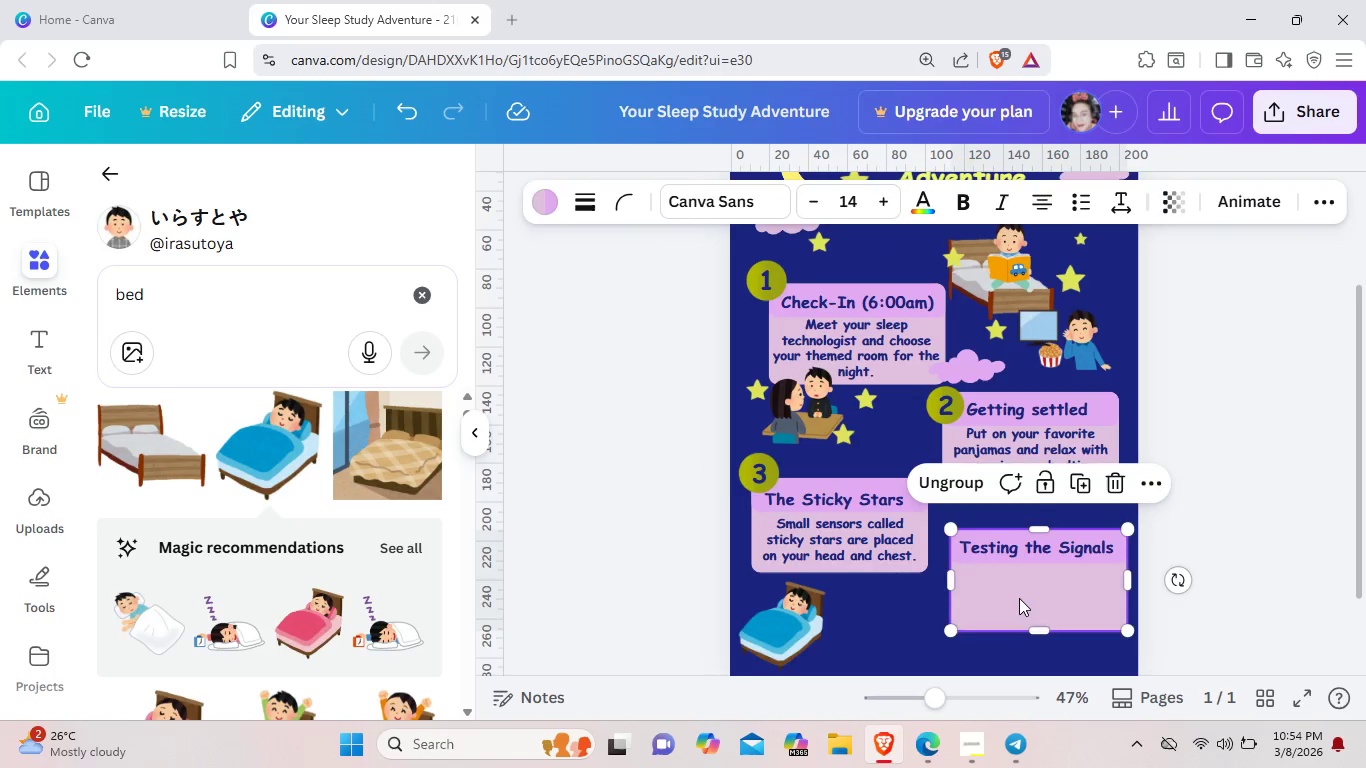 
key(Control+V)
 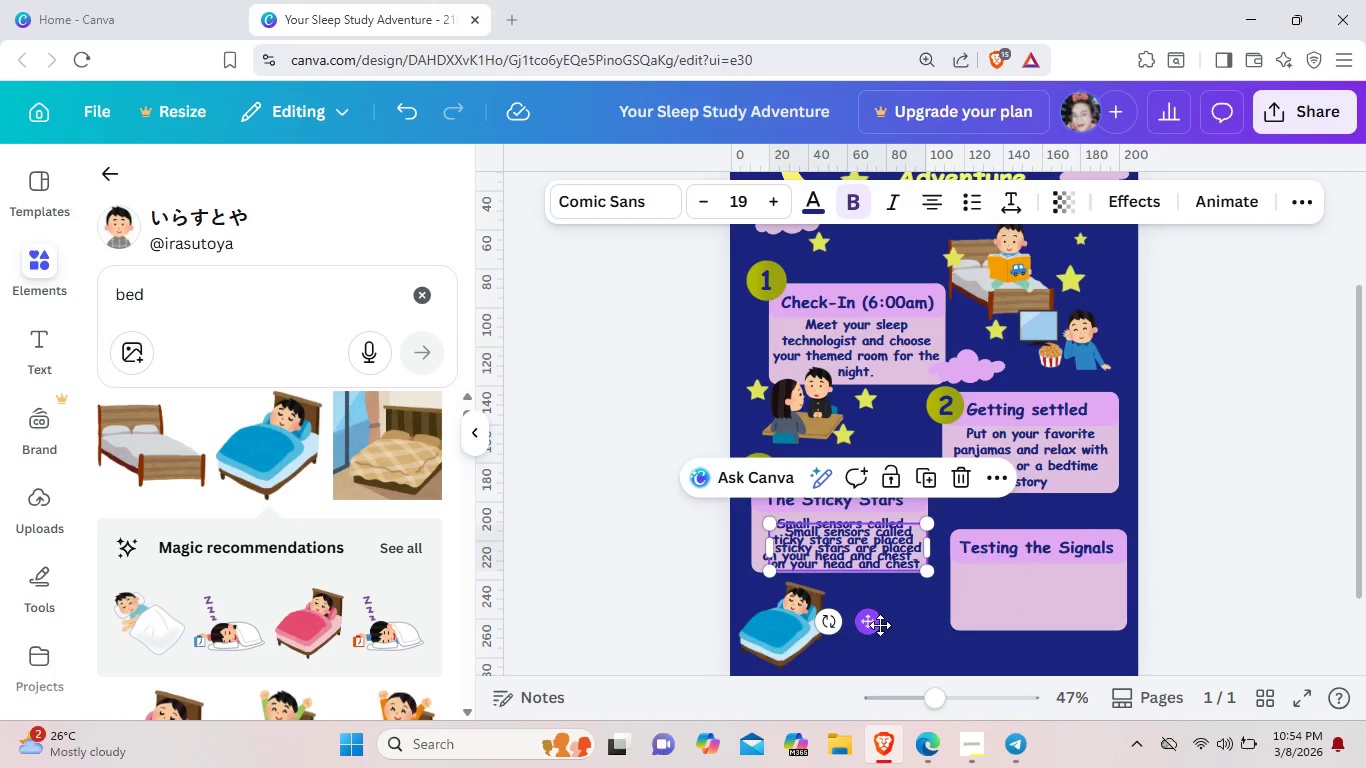 
left_click_drag(start_coordinate=[874, 625], to_coordinate=[1069, 669])
 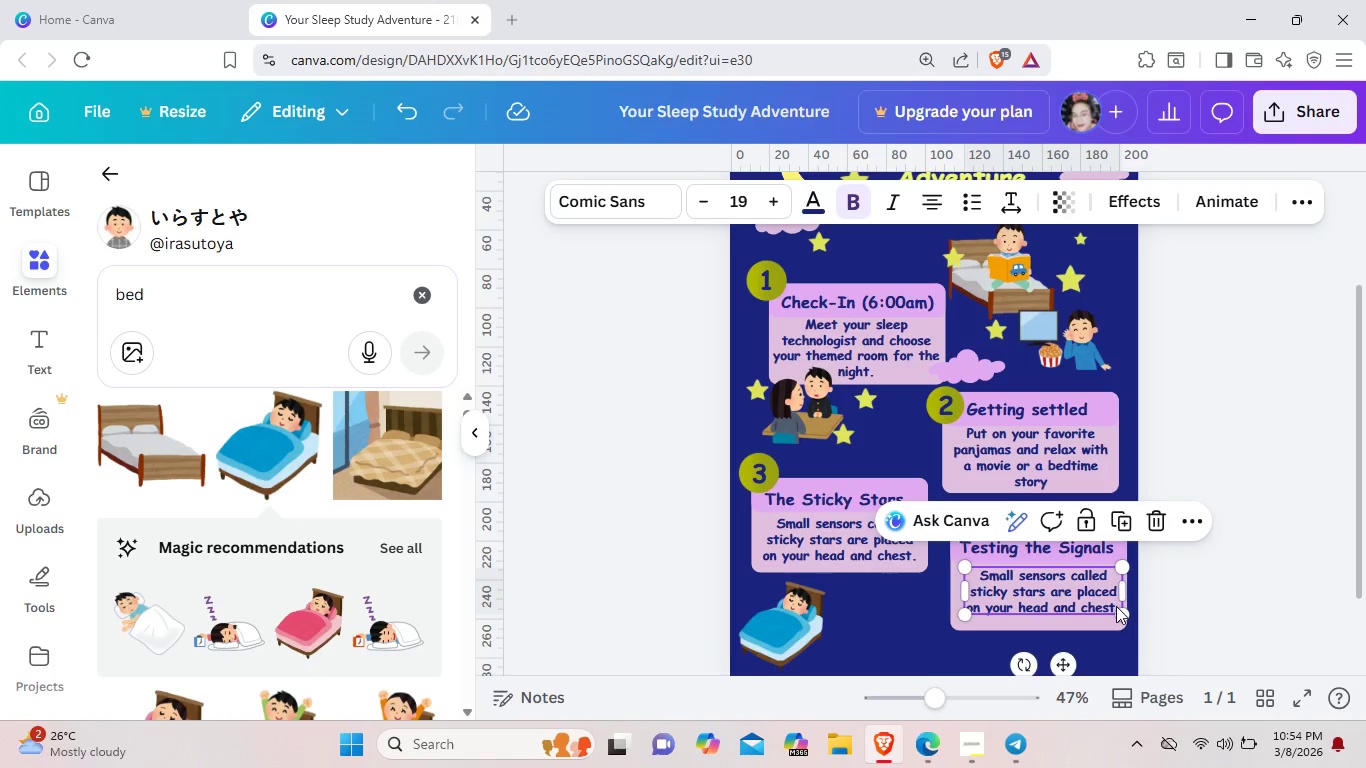 
double_click([1116, 606])
 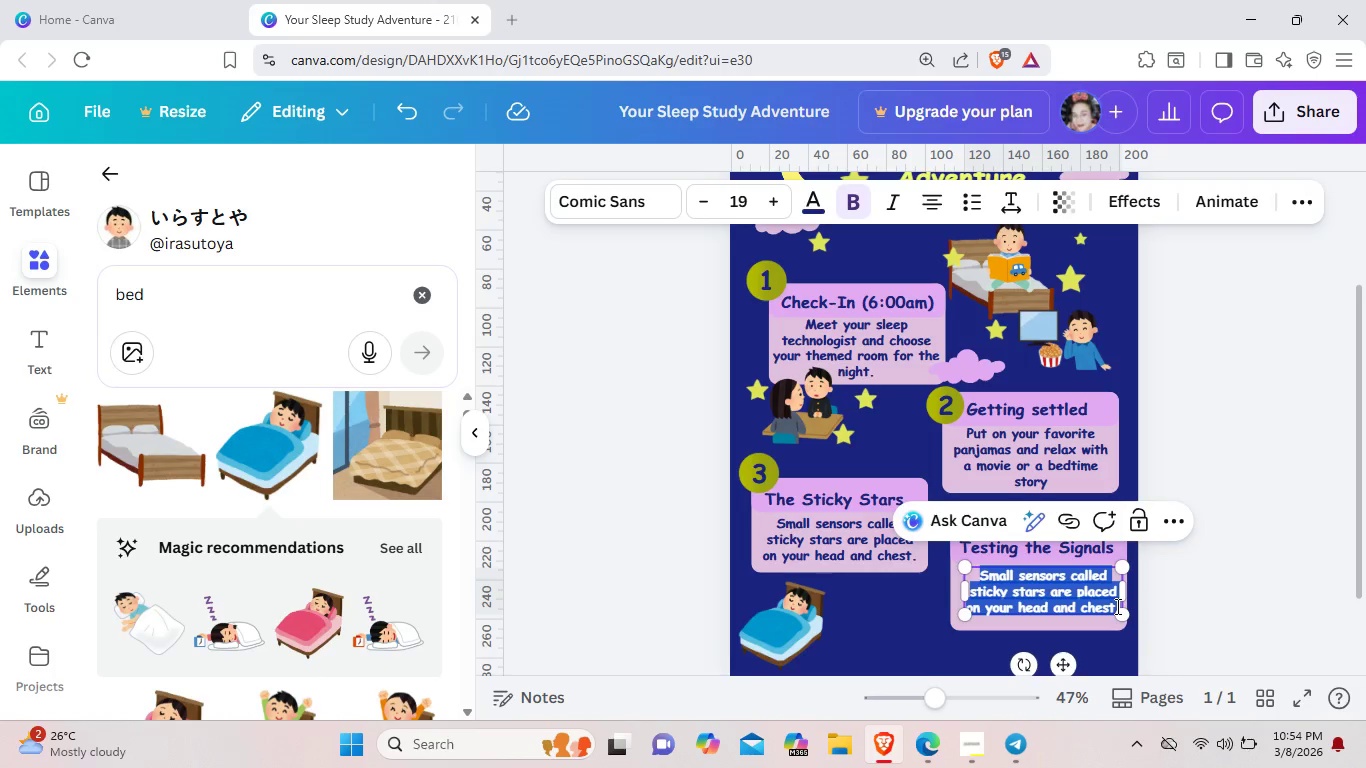 
left_click([1116, 606])
 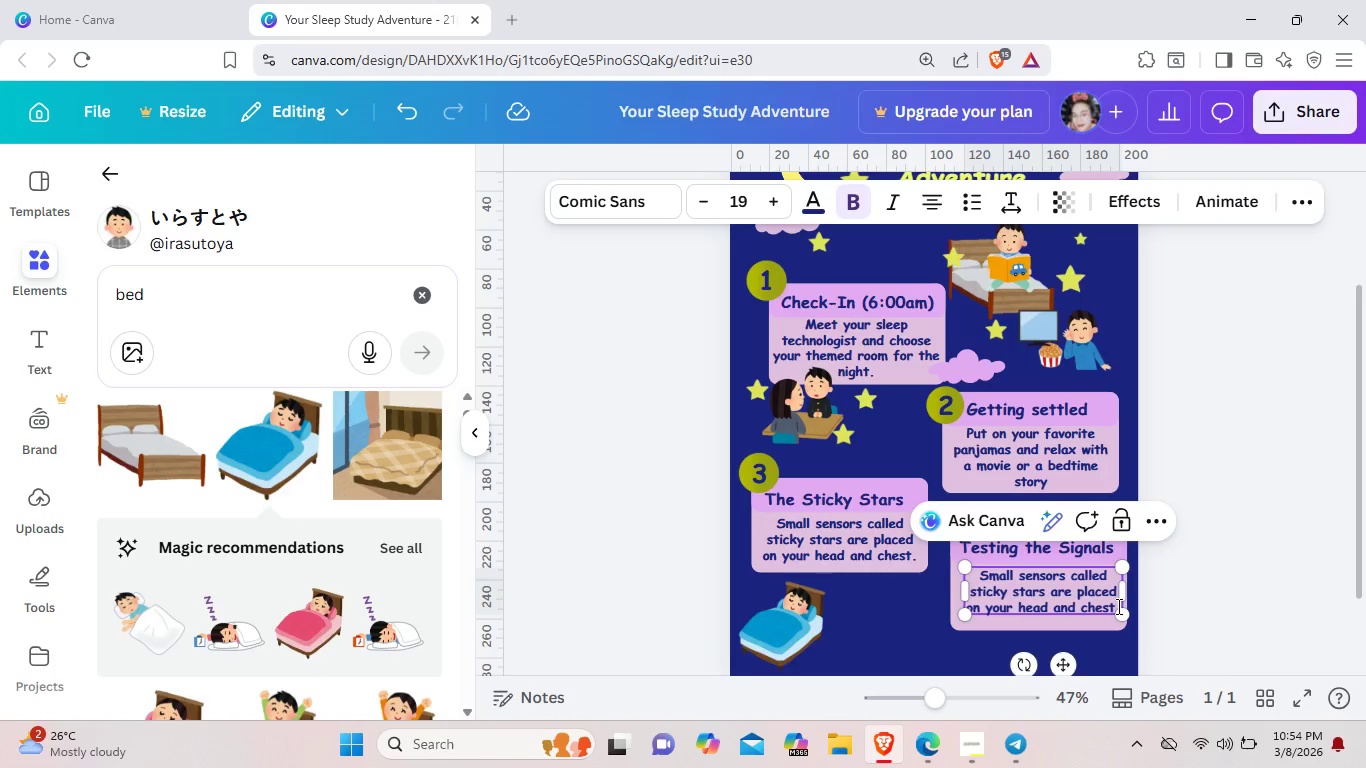 
left_click([1117, 606])
 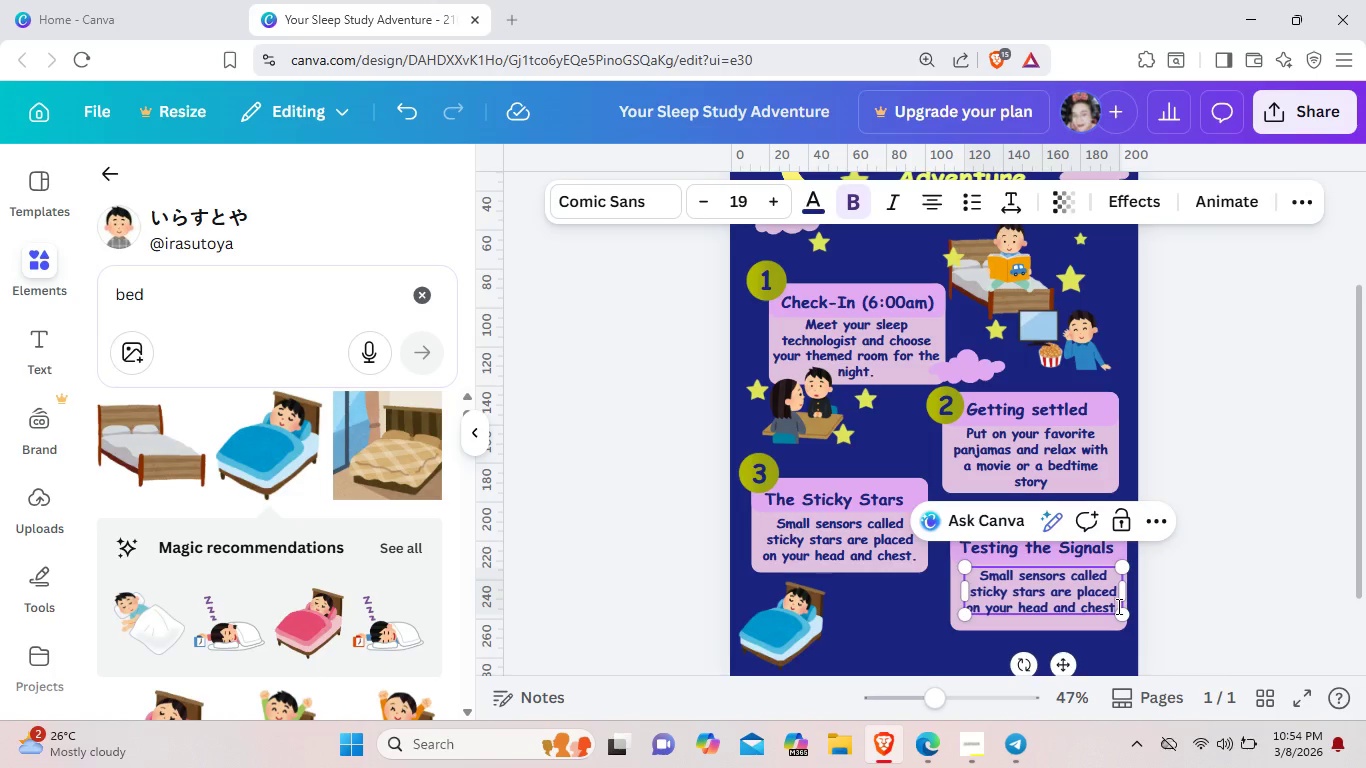 
key(Backspace)
 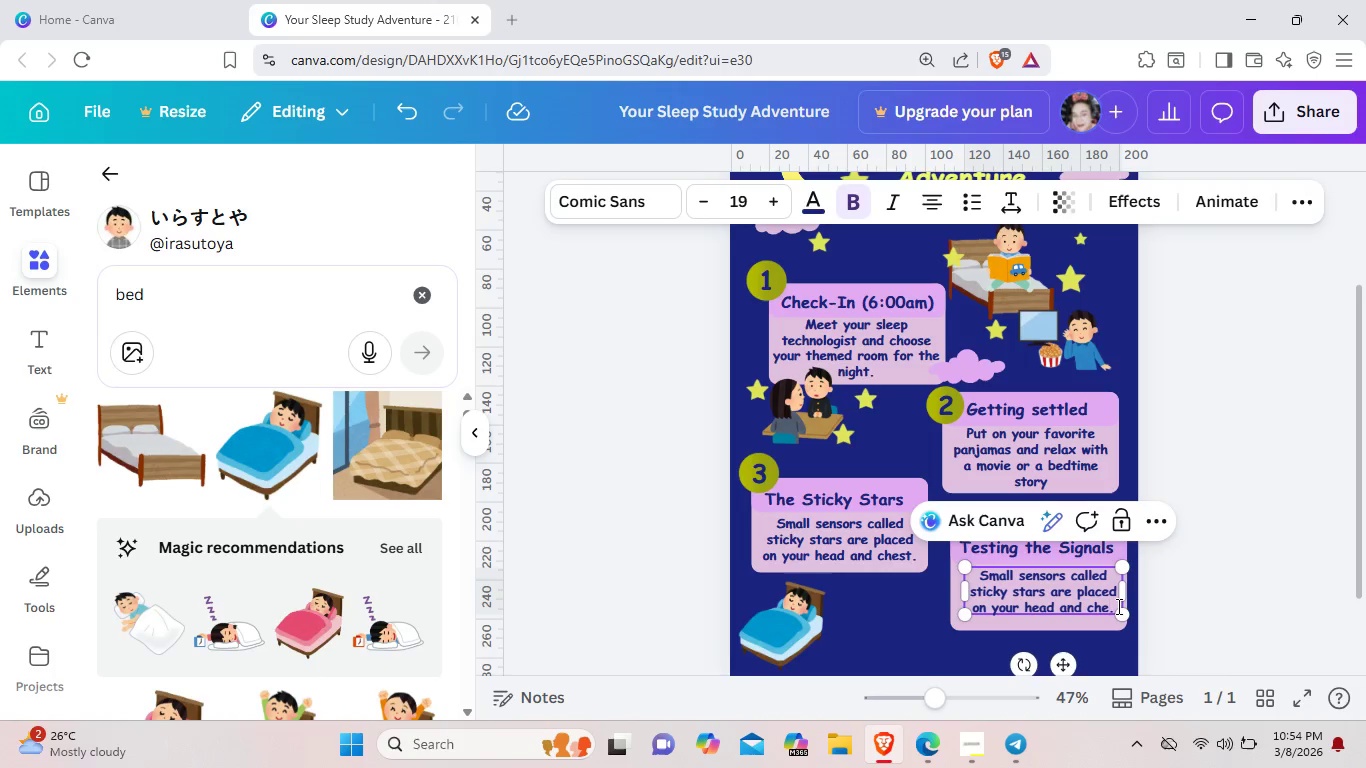 
hold_key(key=Backspace, duration=0.73)
 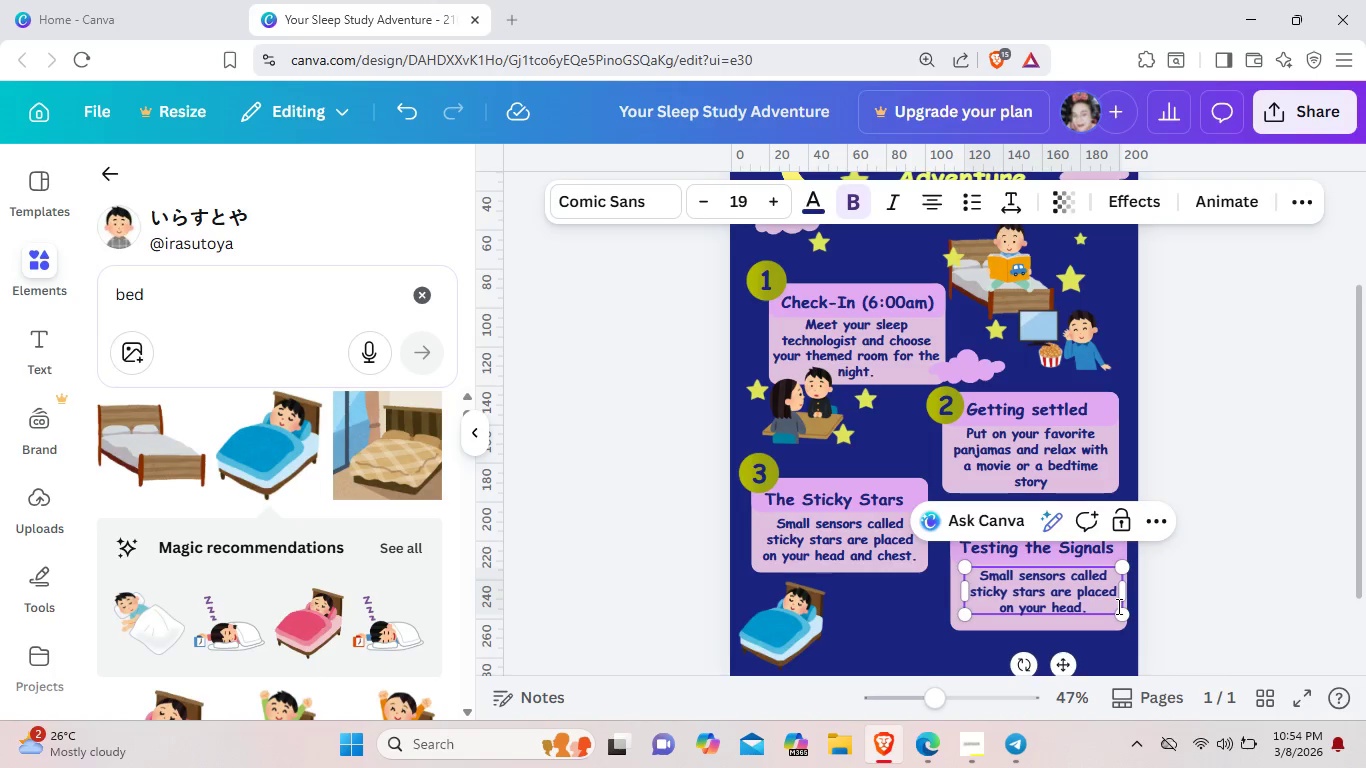 
key(Backspace)
 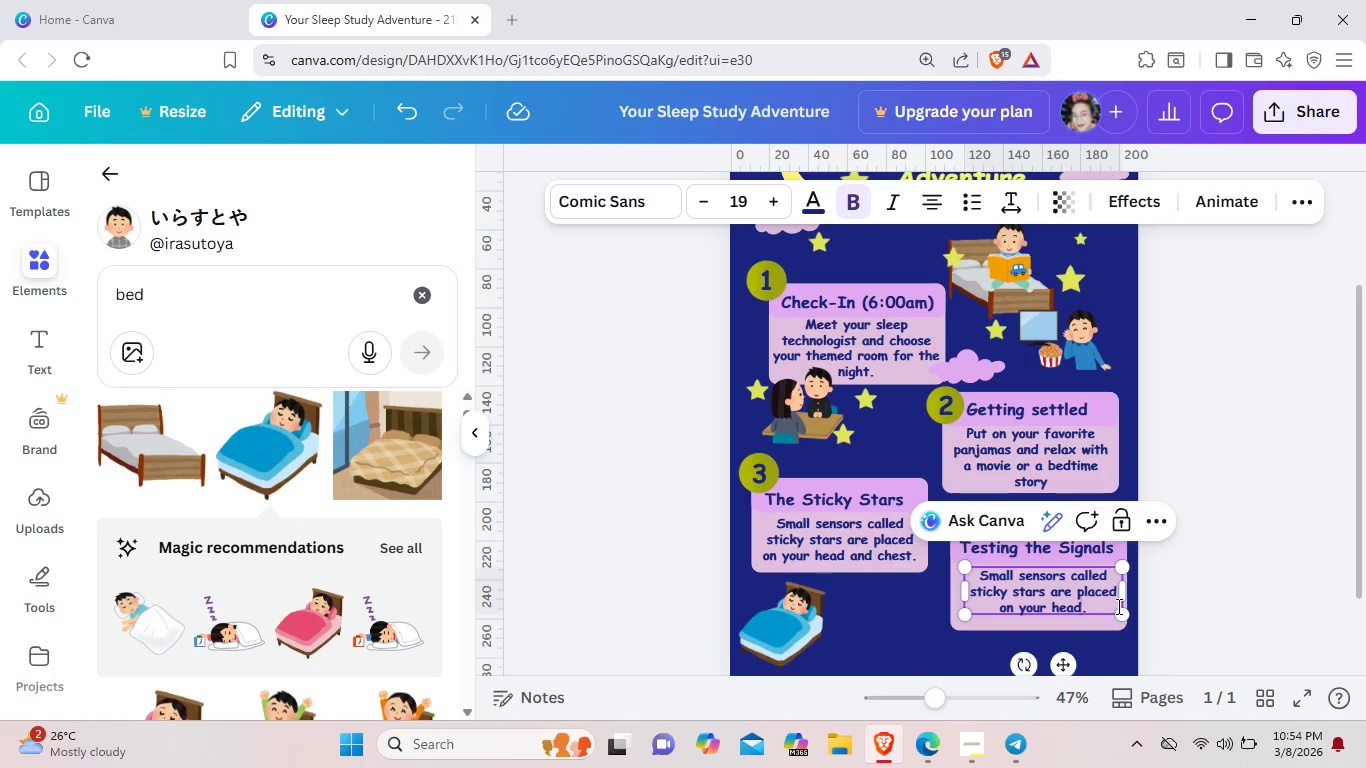 
hold_key(key=Backspace, duration=0.88)
 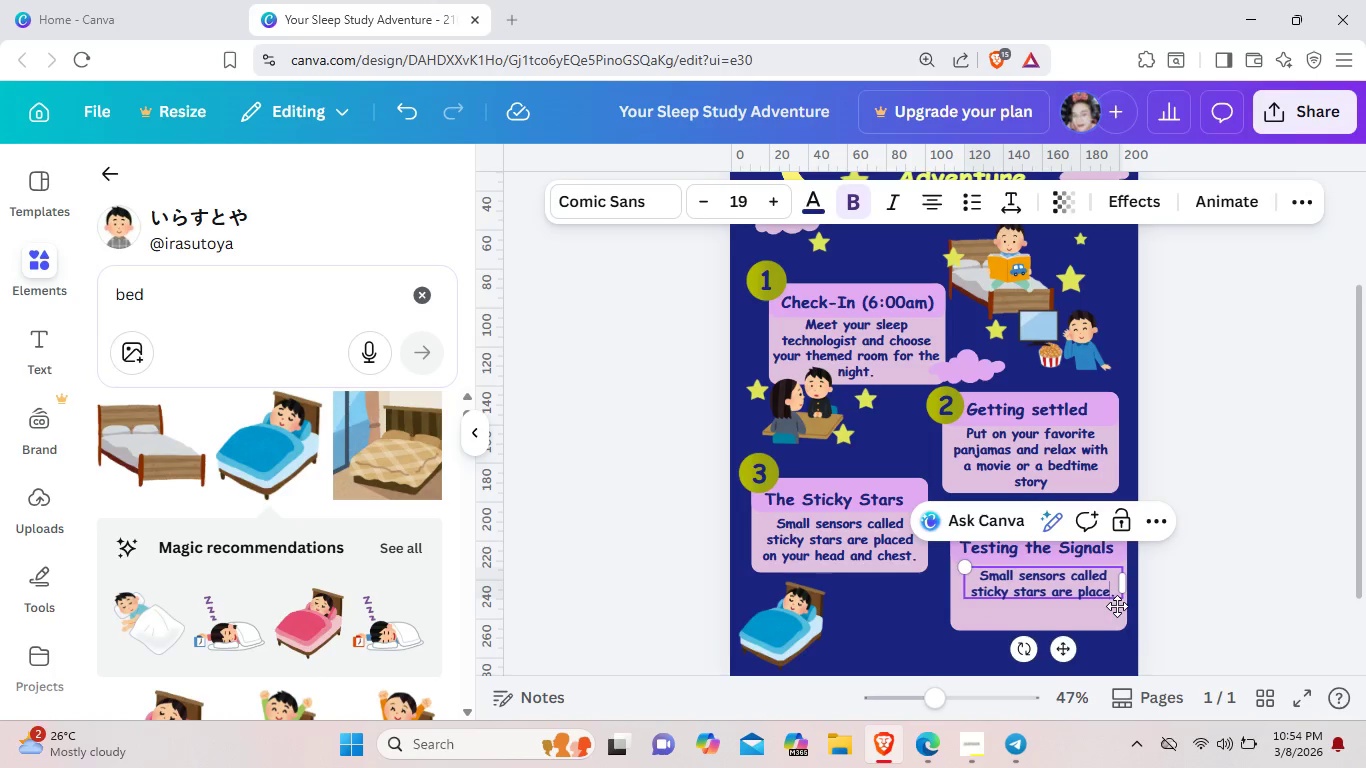 
hold_key(key=Backspace, duration=0.56)
 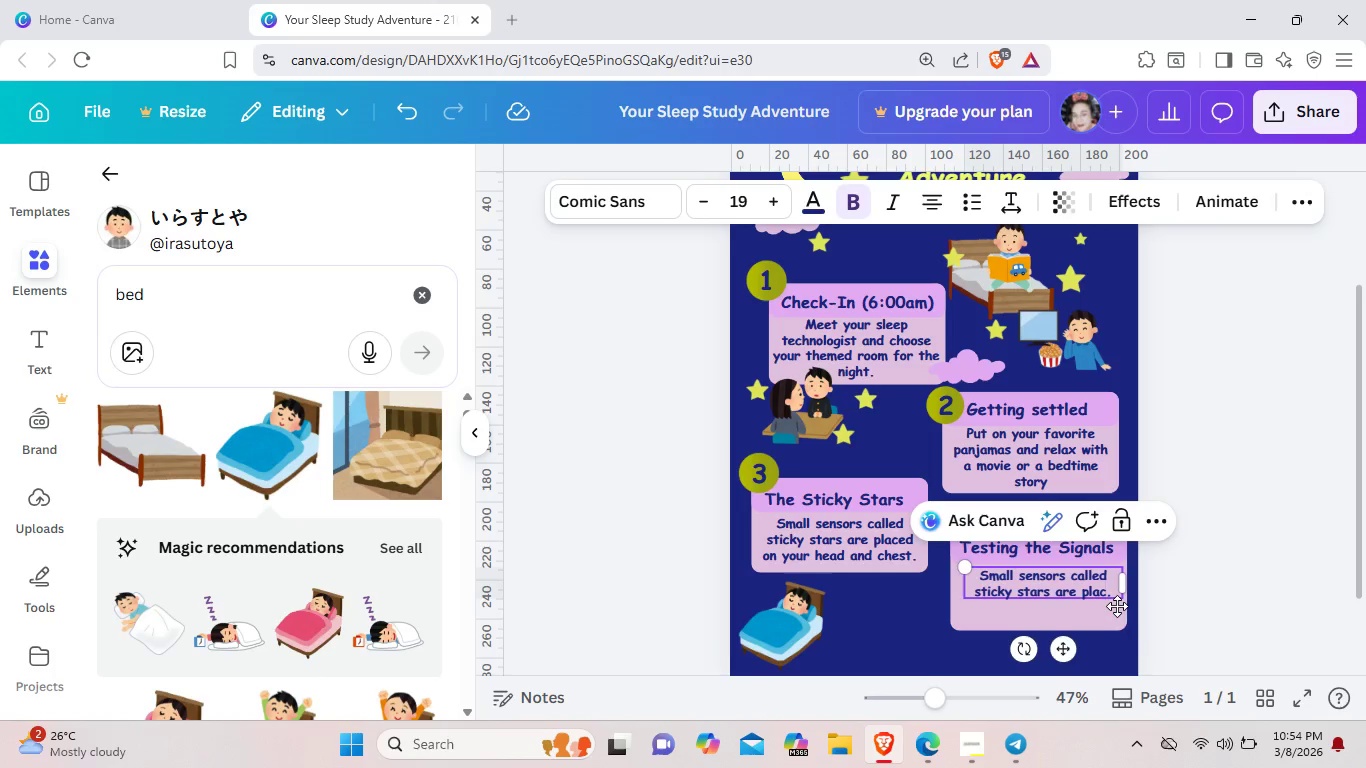 
key(Backspace)
 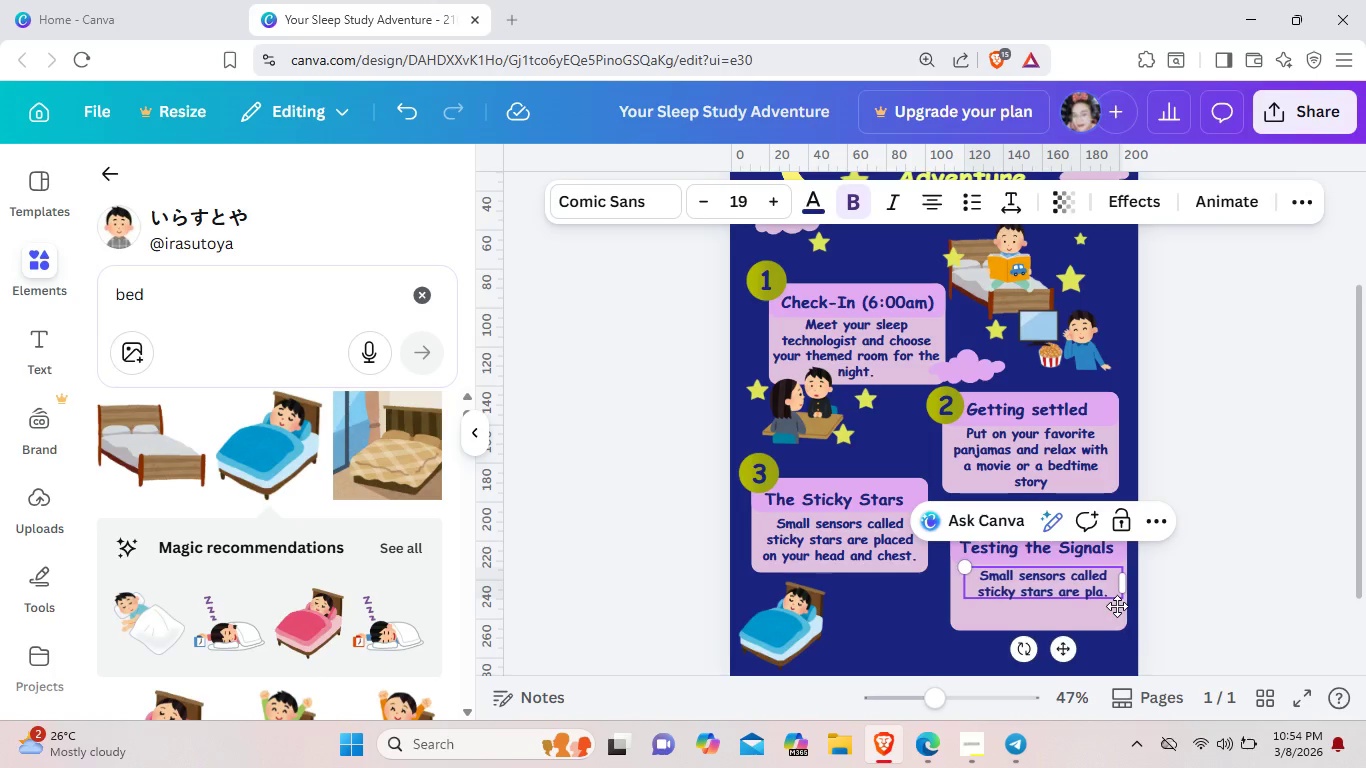 
key(Backspace)
 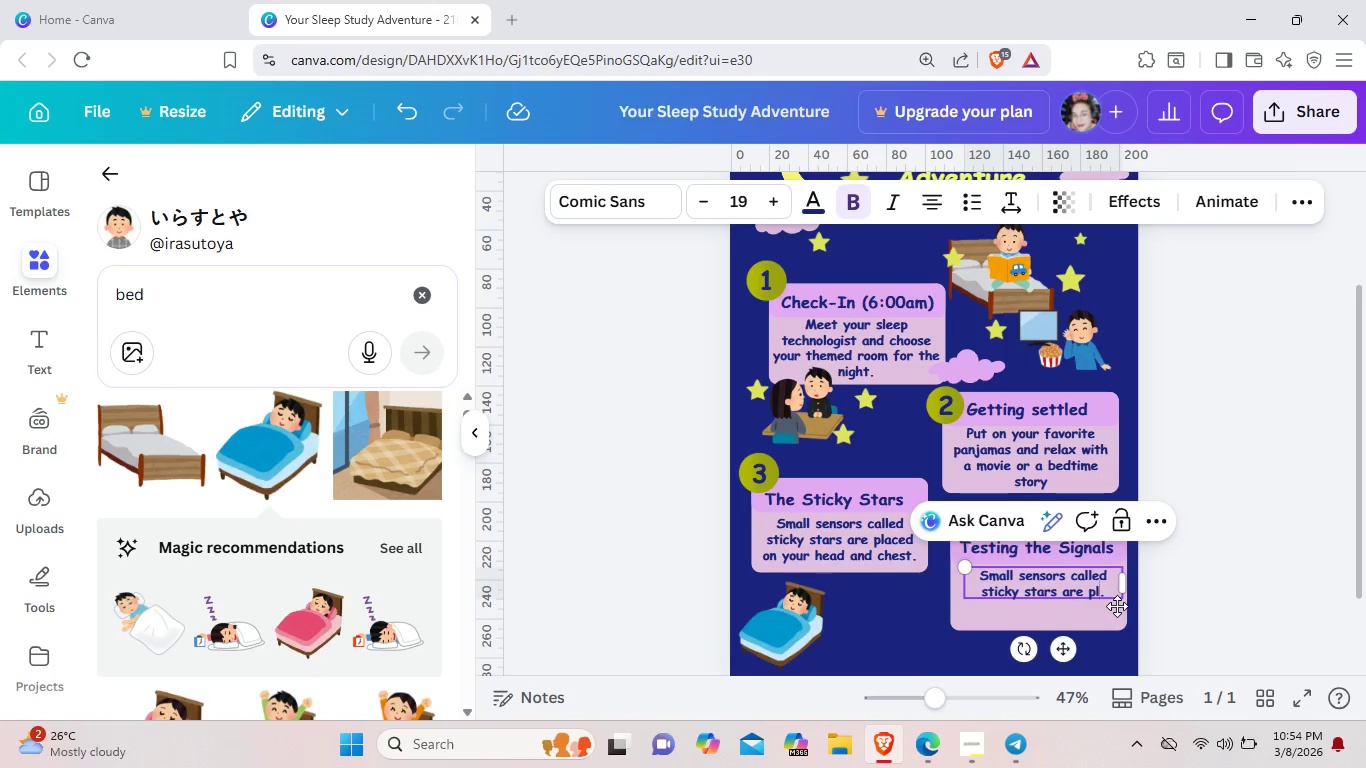 
key(Backspace)
 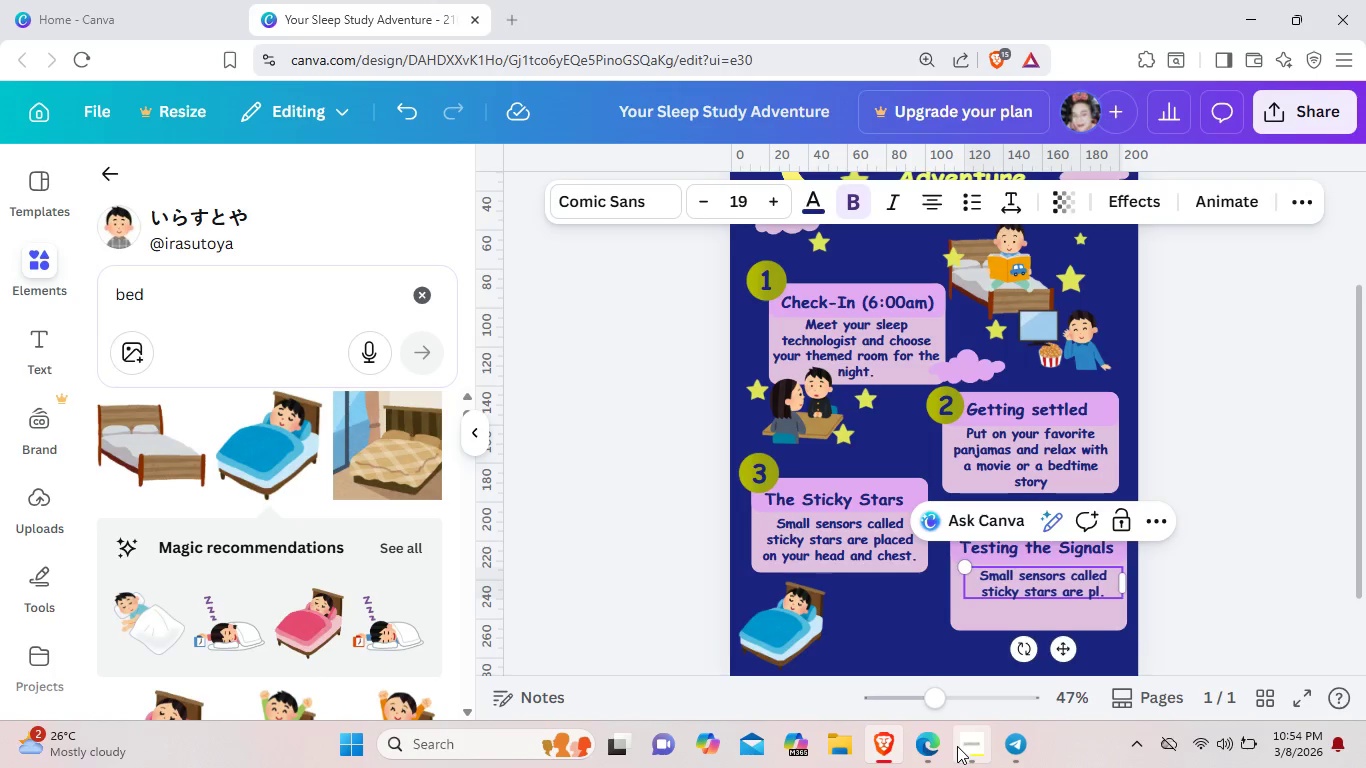 
left_click([957, 746])